 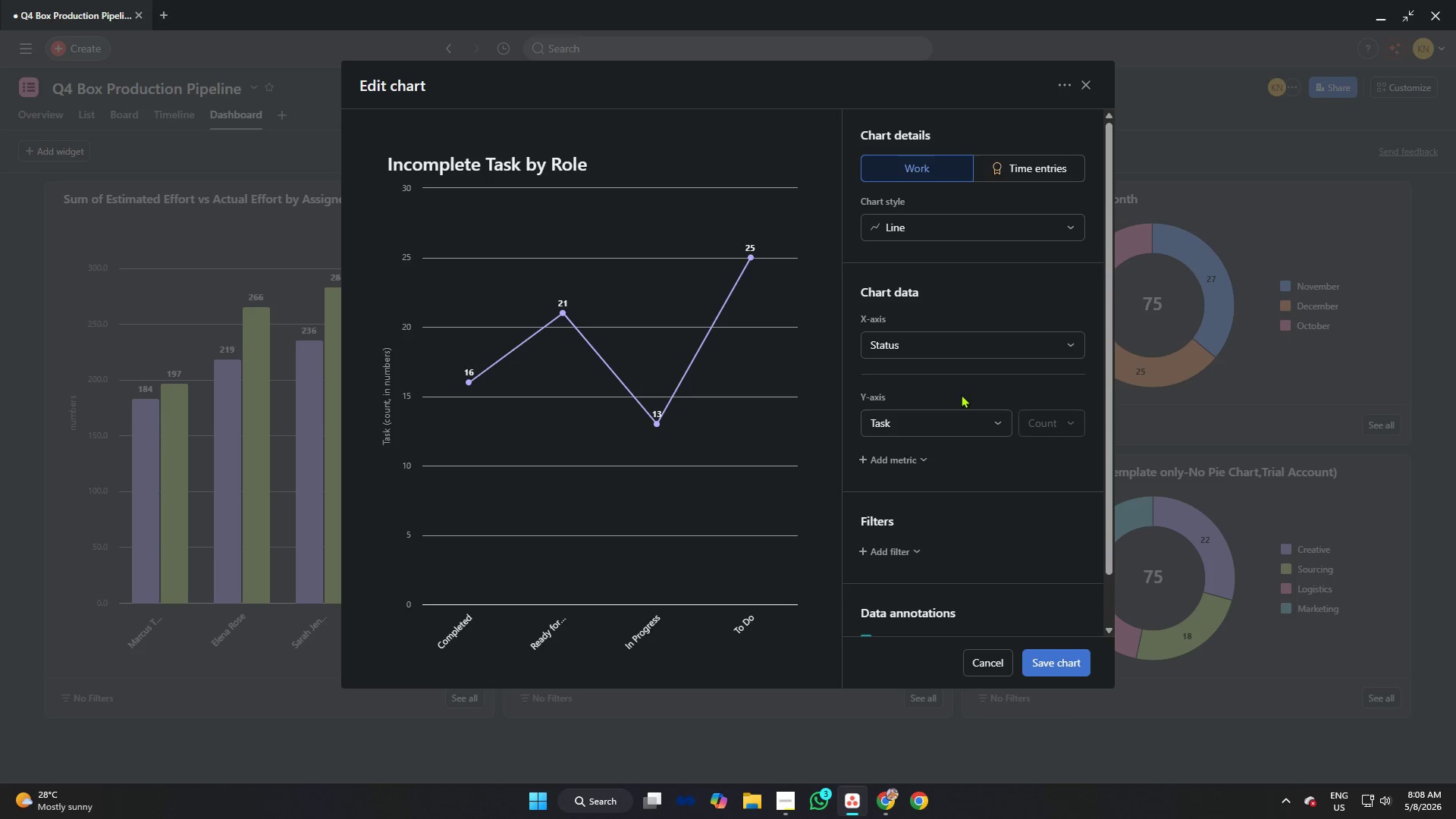 
left_click([948, 425])
 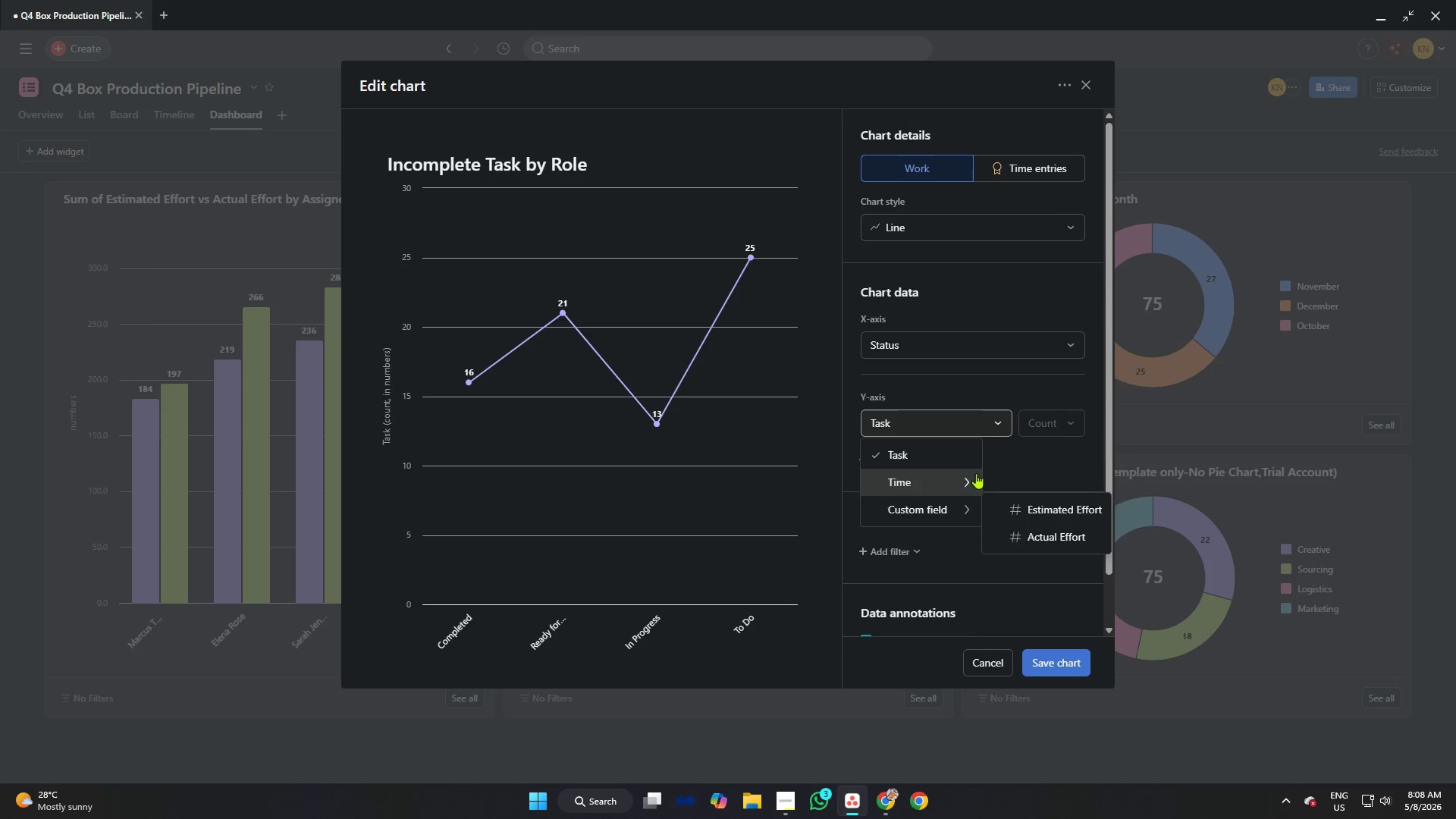 
left_click([1029, 449])
 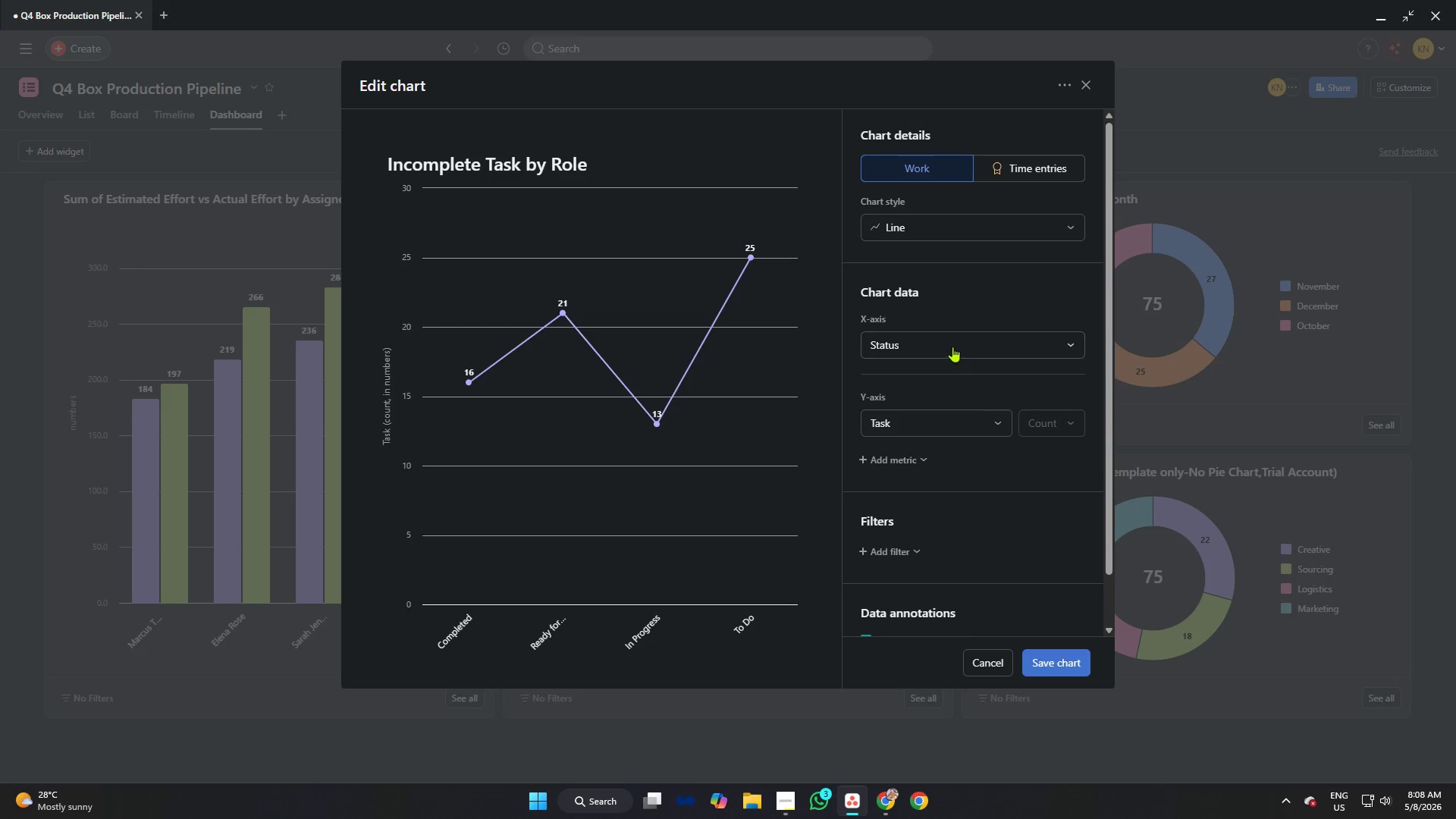 
left_click([952, 347])
 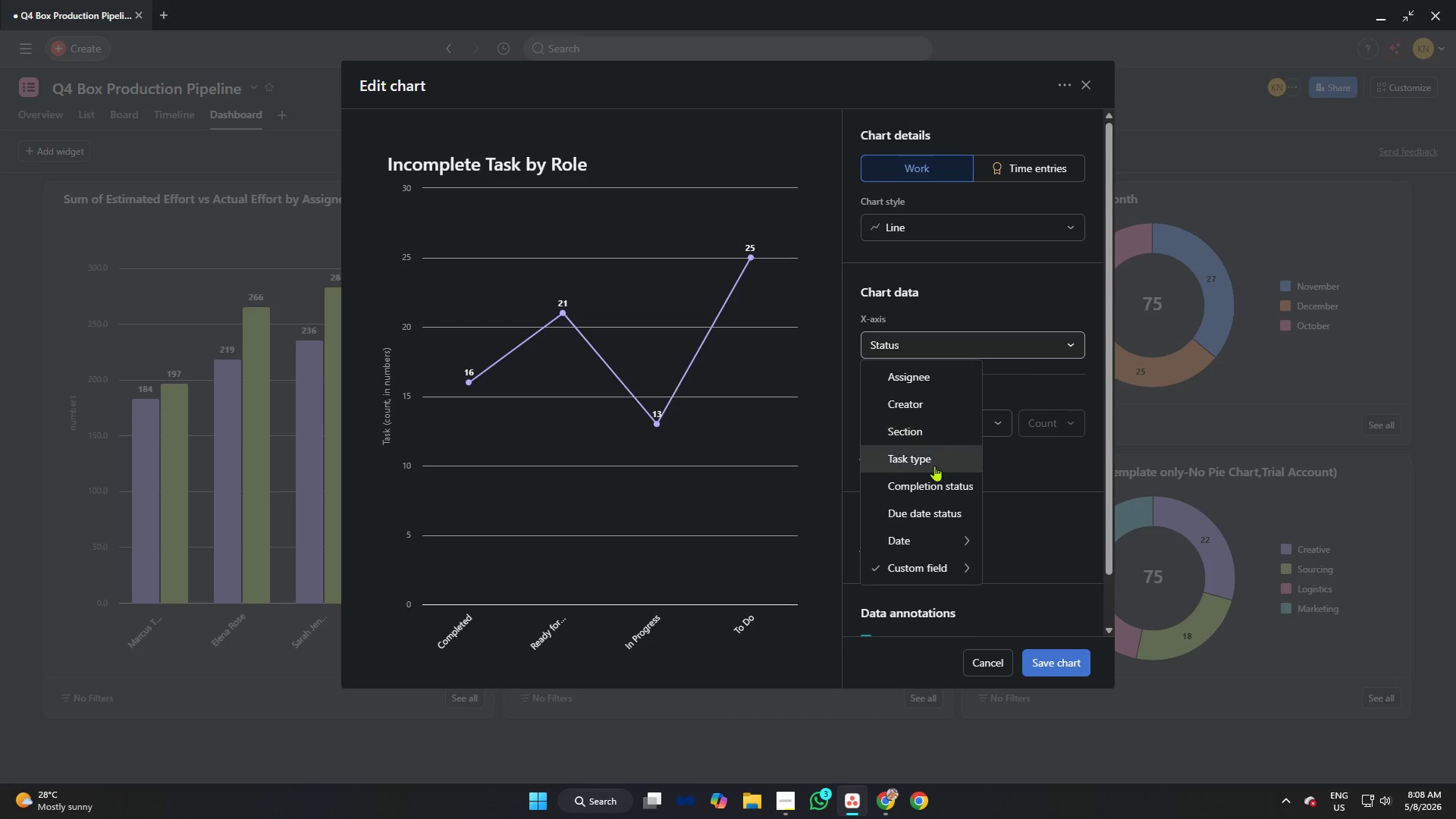 
mouse_move([960, 567])
 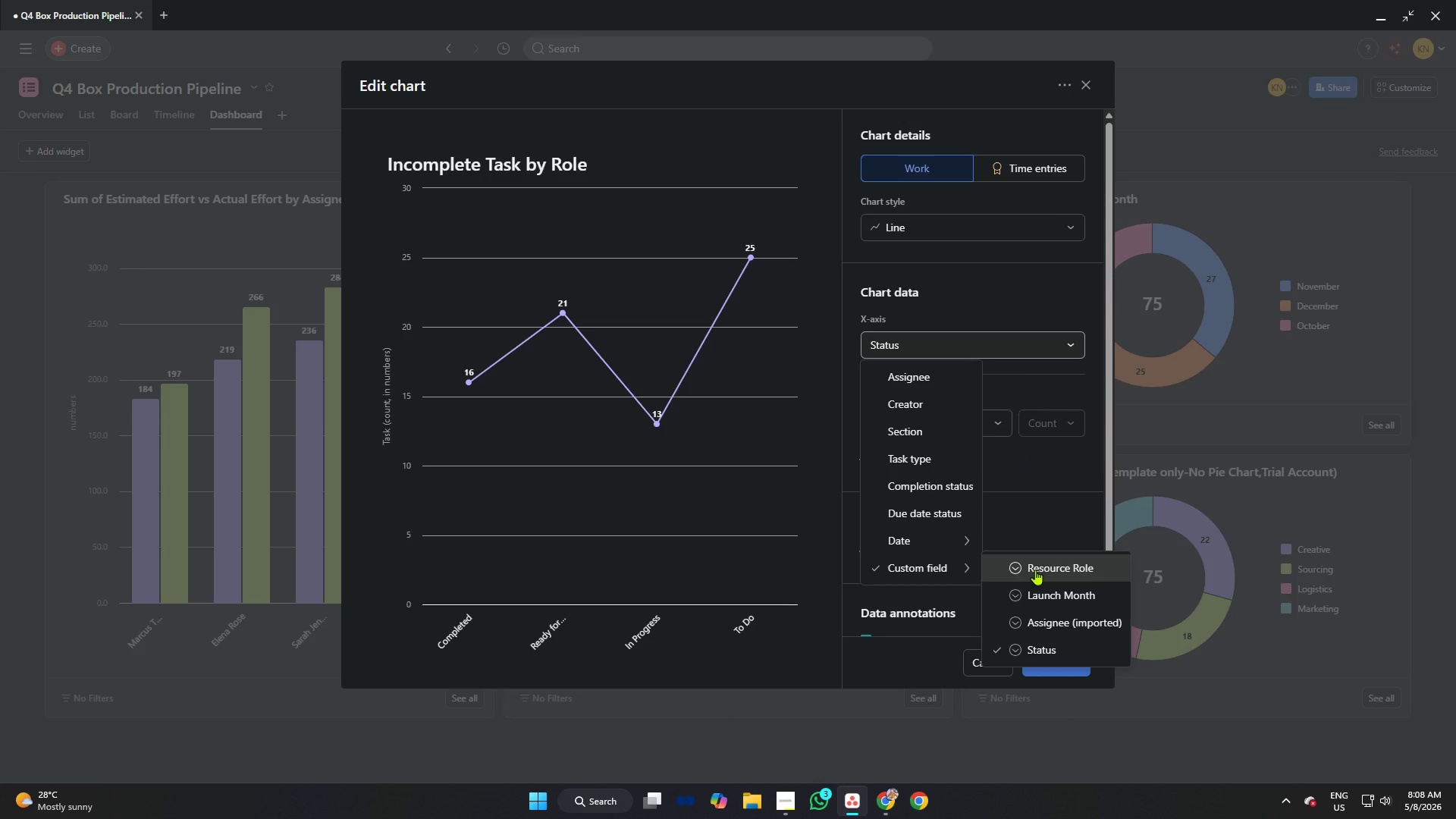 
left_click([1035, 570])
 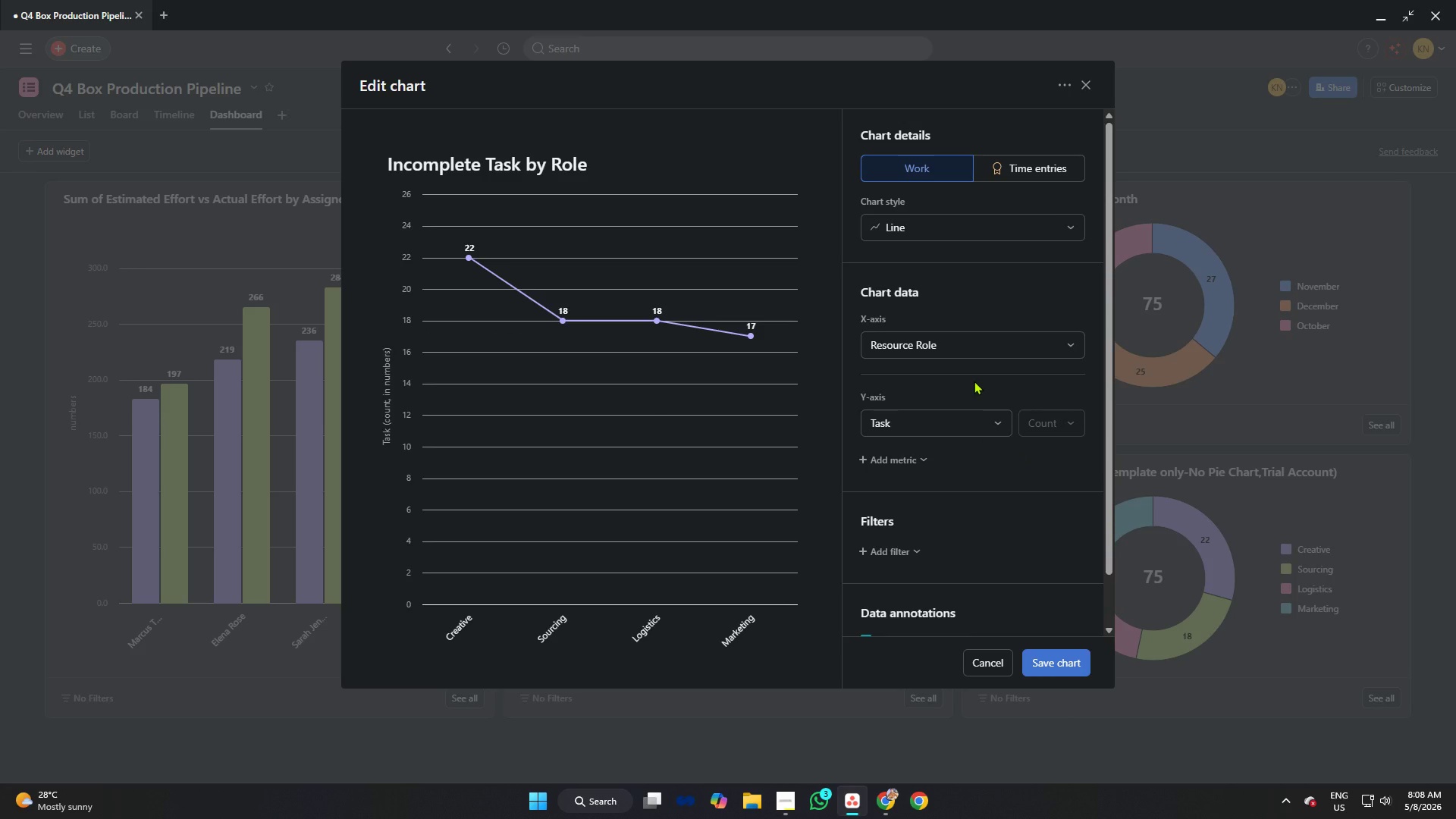 
wait(5.31)
 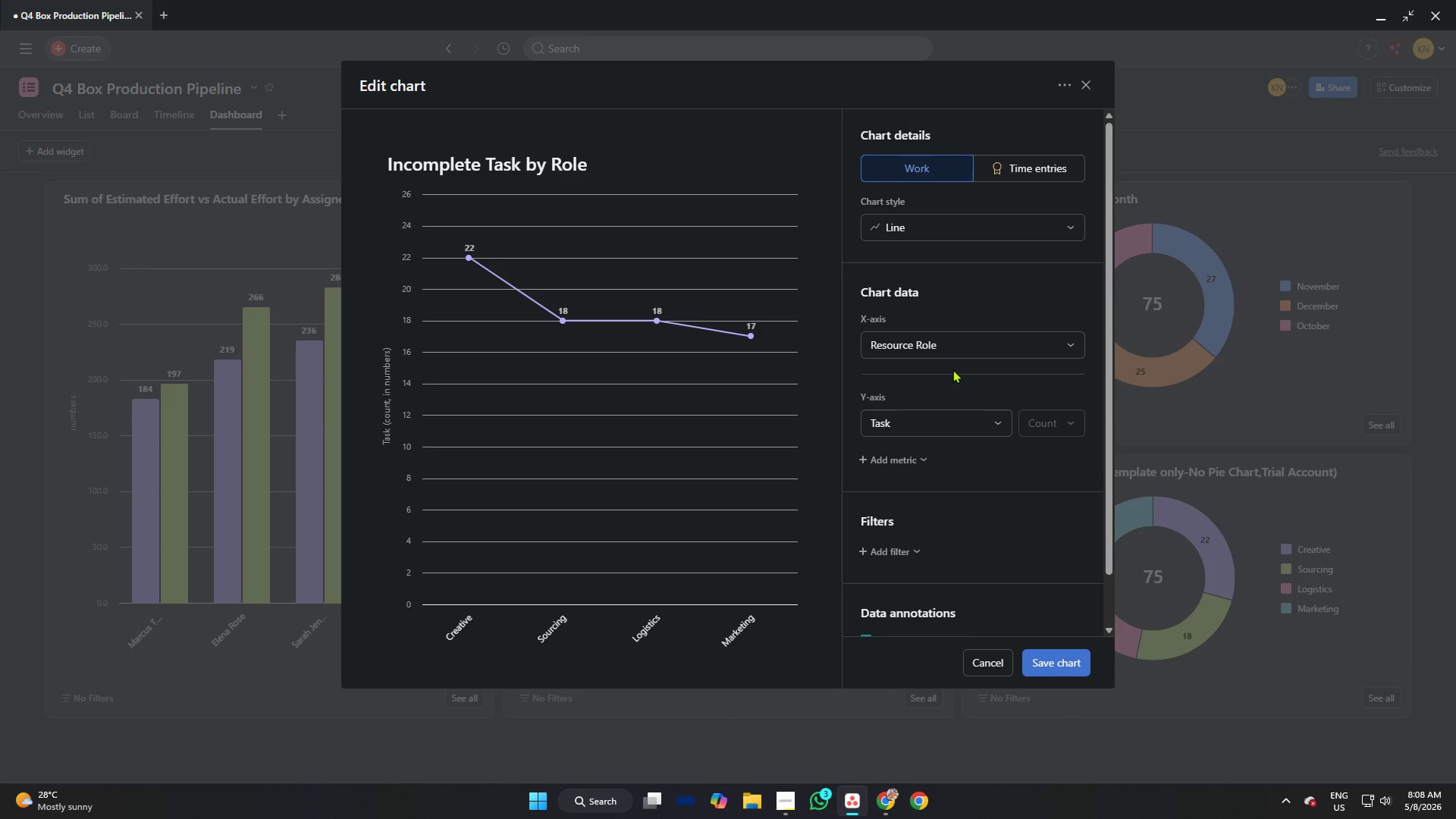 
left_click([1060, 655])
 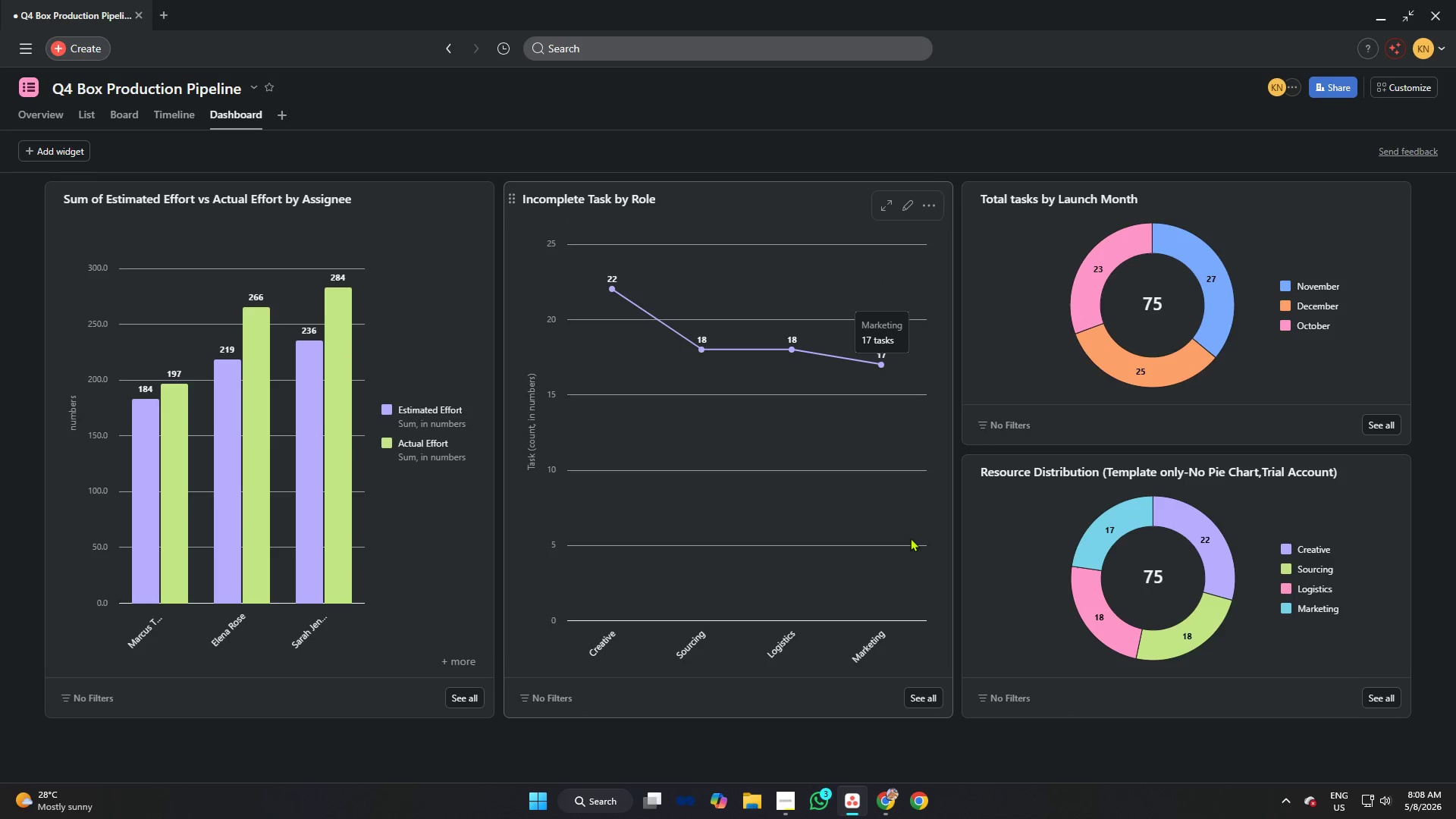 
wait(8.99)
 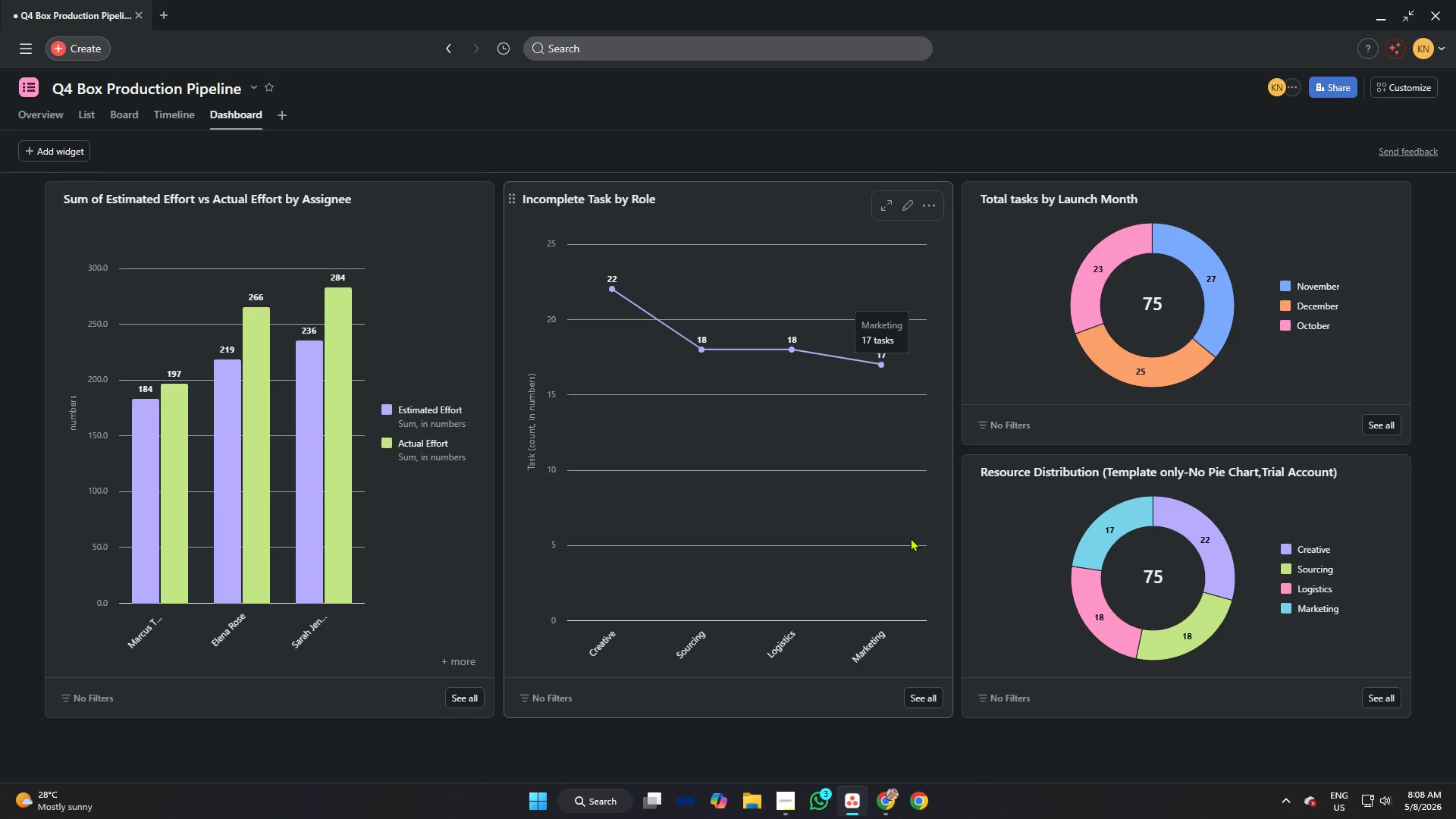 
left_click([880, 802])
 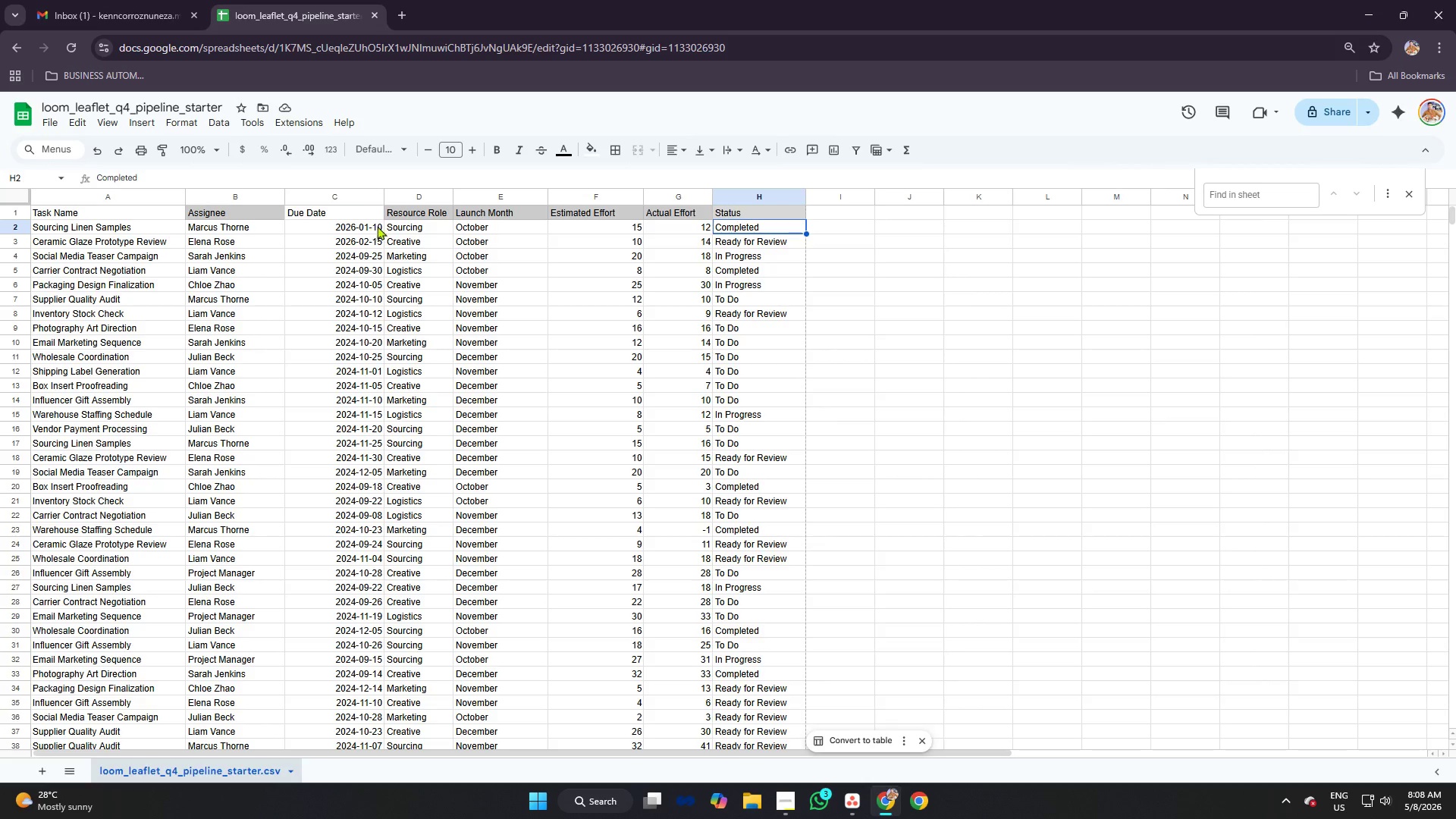 
left_click([403, 226])
 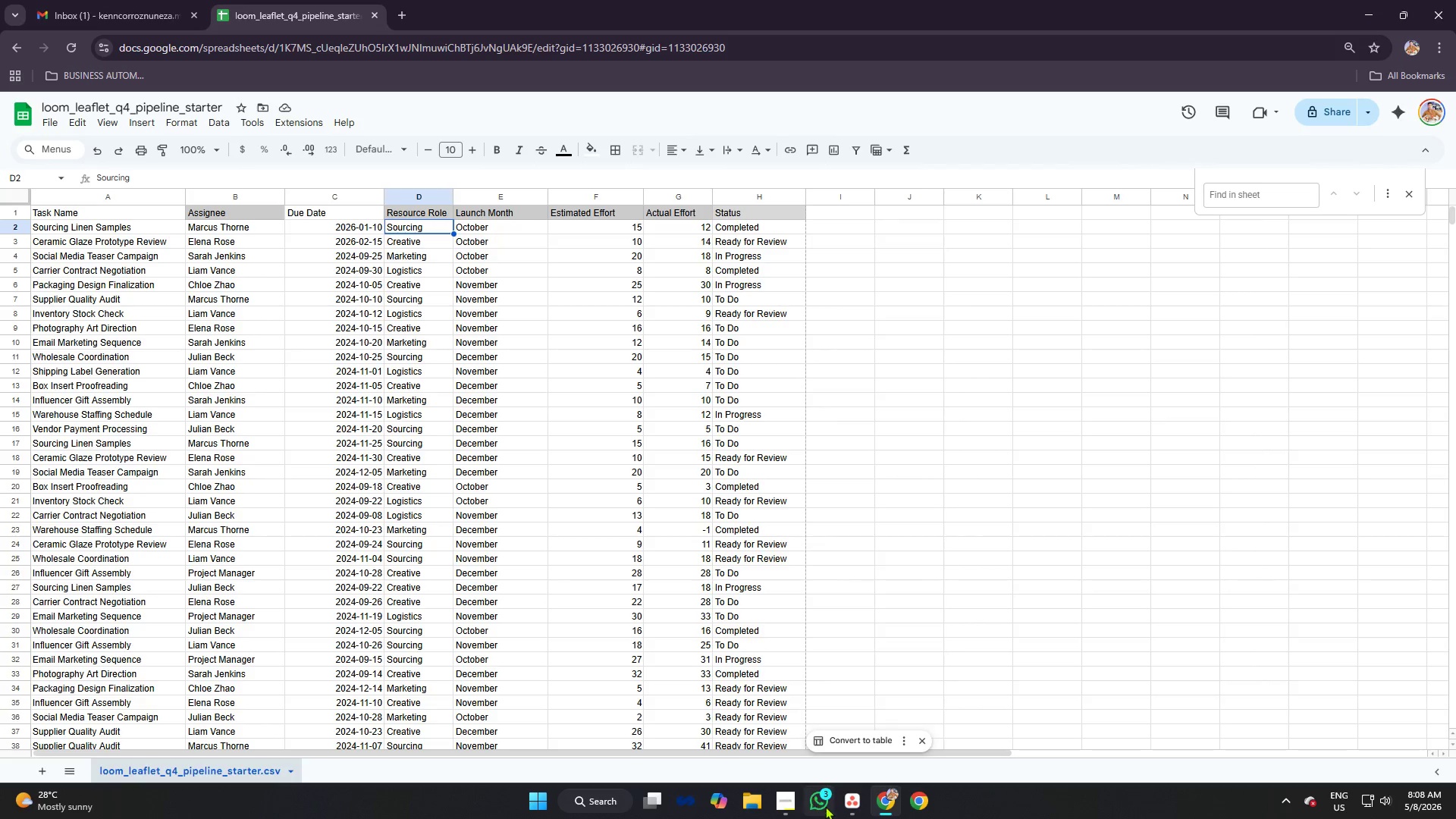 
left_click([847, 801])
 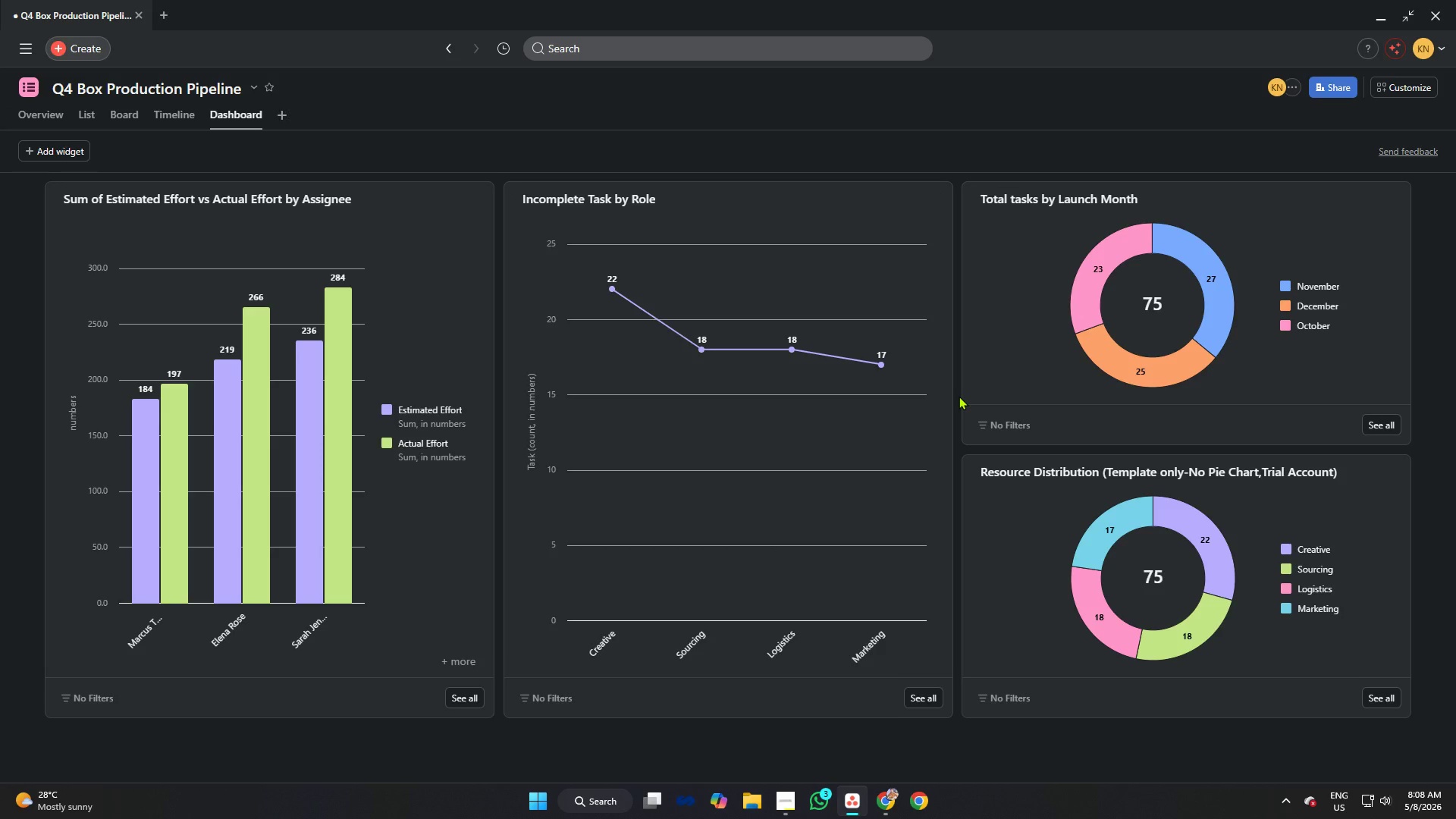 
wait(11.14)
 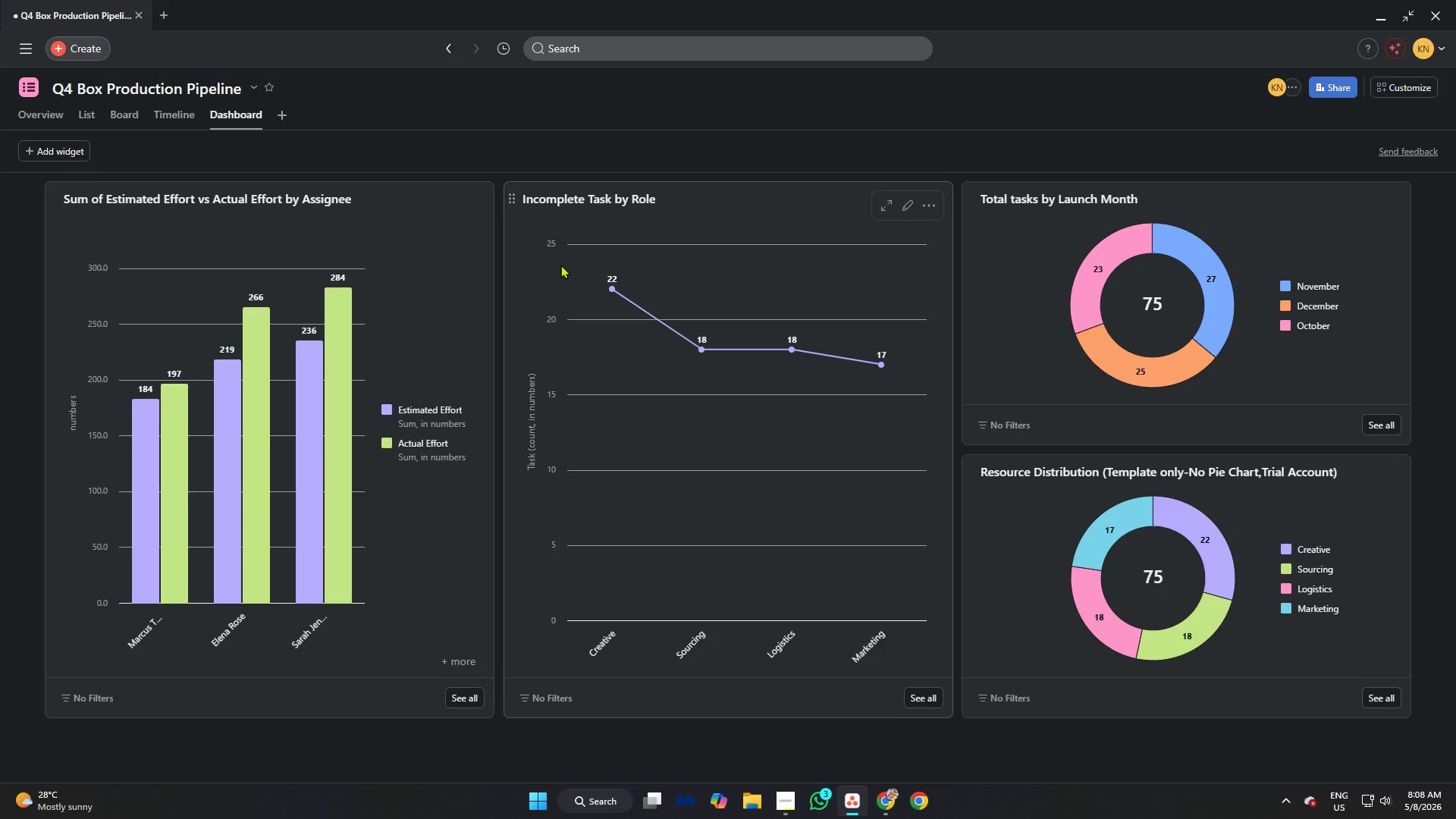 
key(Meta+Shift+S)
 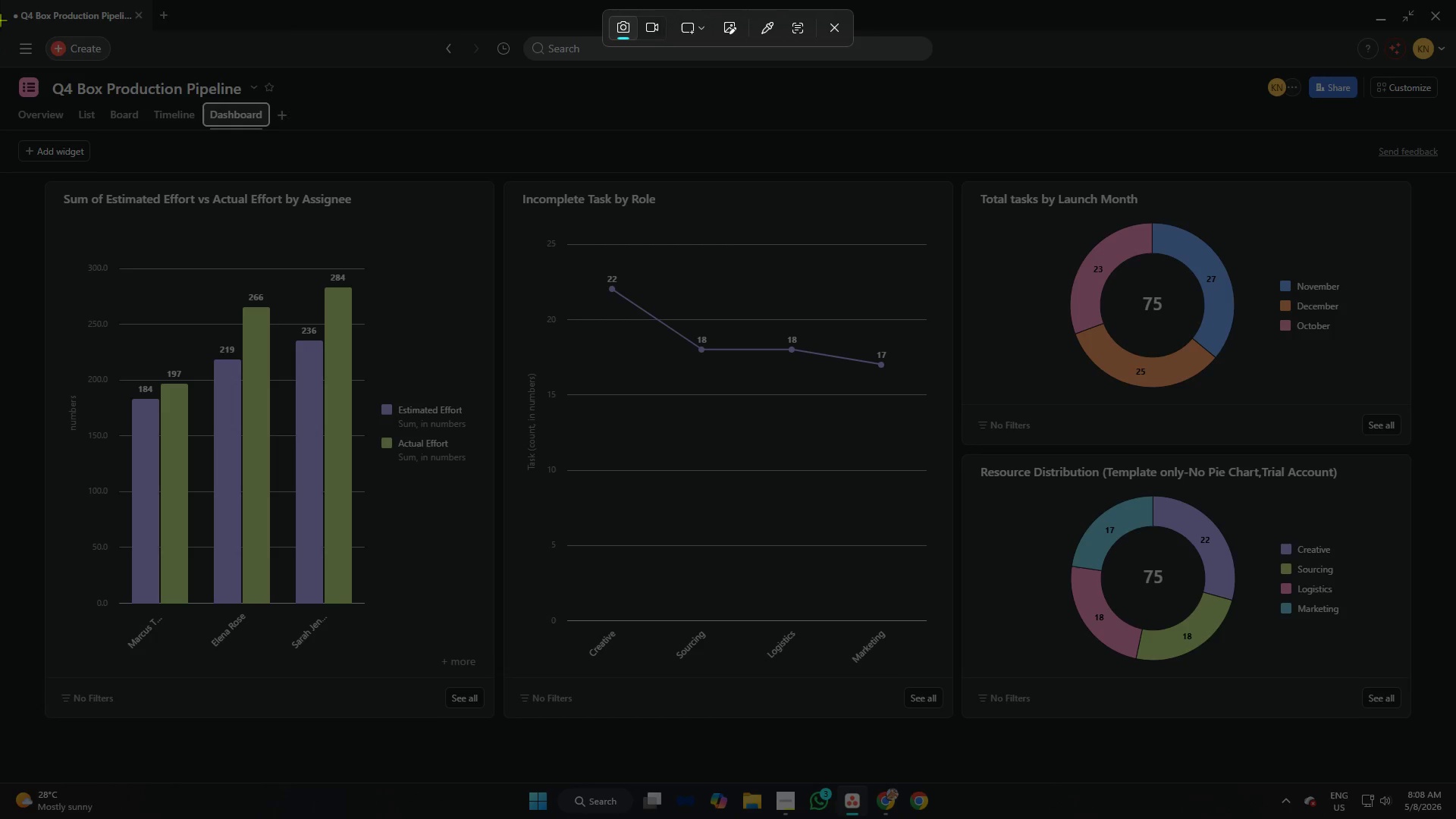 
left_click_drag(start_coordinate=[0, 0], to_coordinate=[1455, 782])
 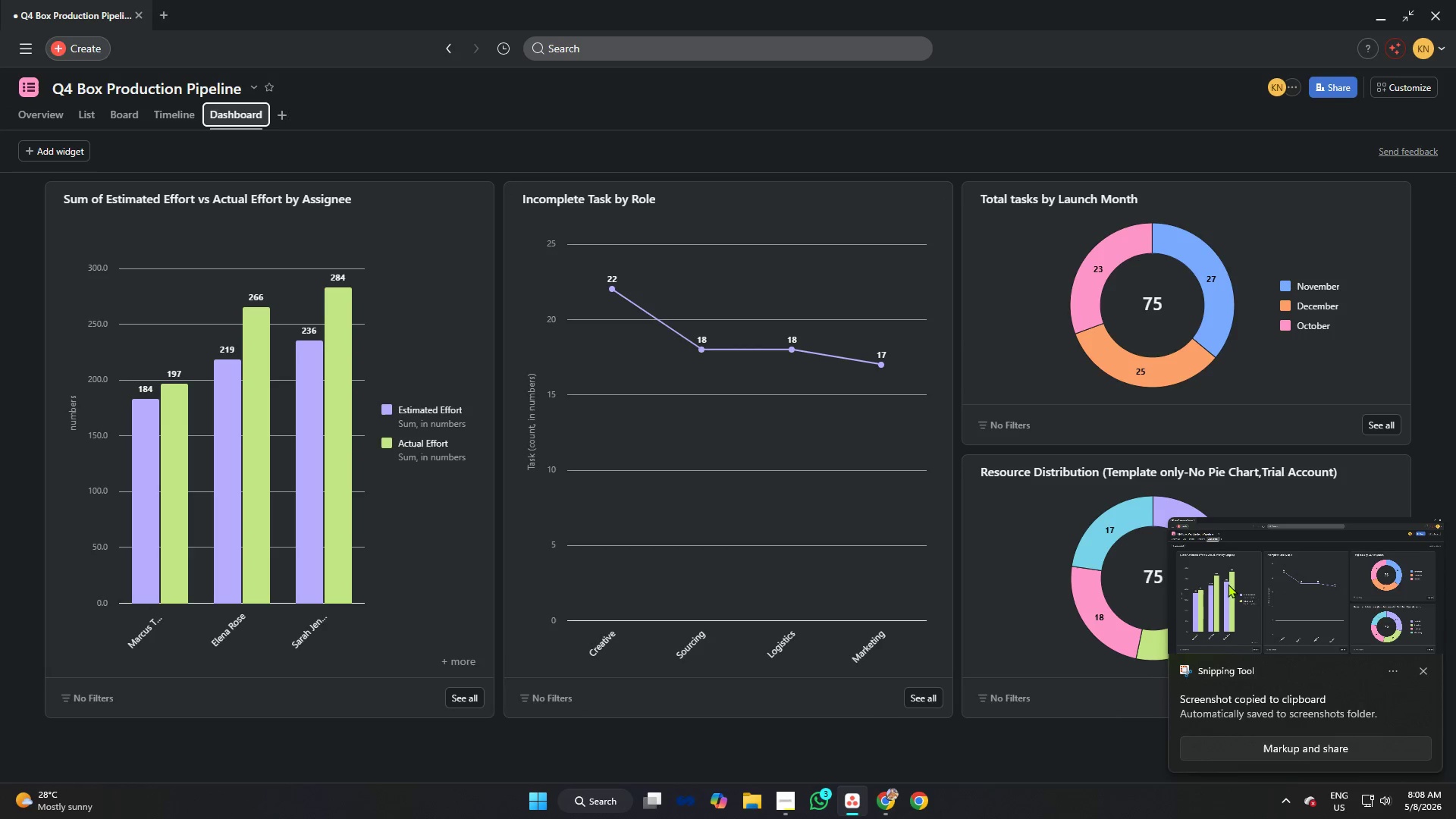 
left_click([1230, 584])
 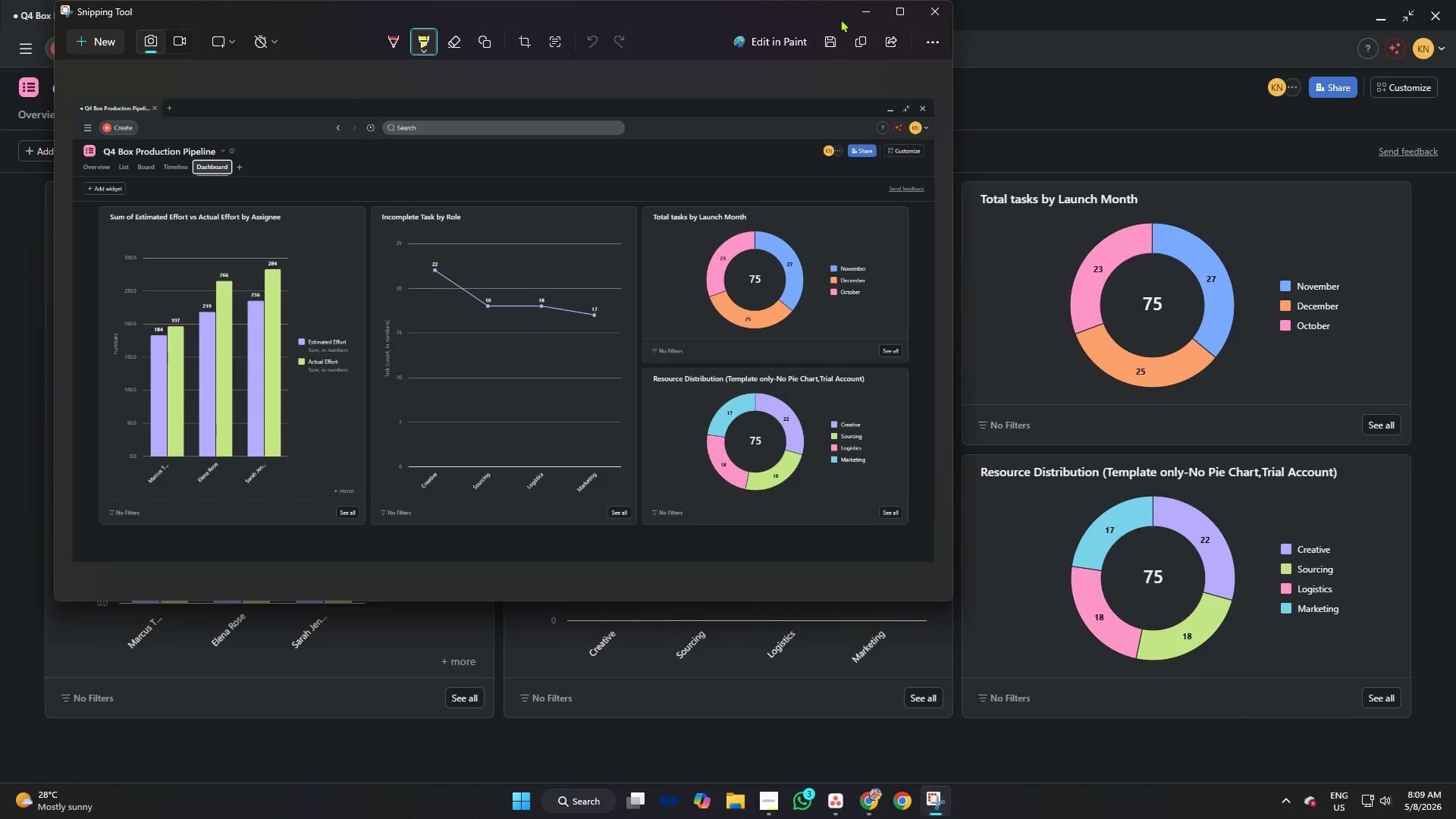 
left_click([828, 36])
 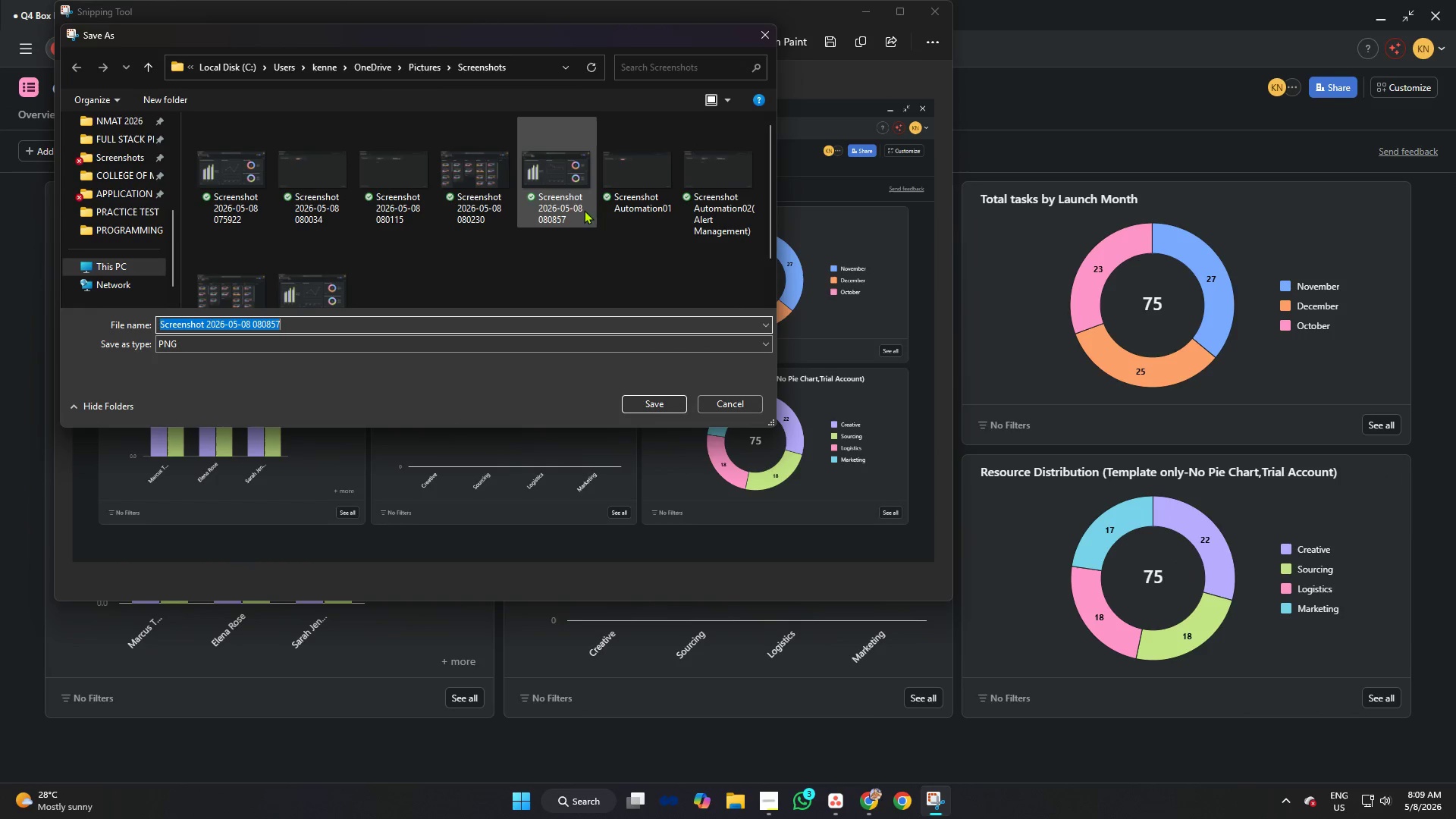 
scroll: coordinate [420, 222], scroll_direction: down, amount: 2.0
 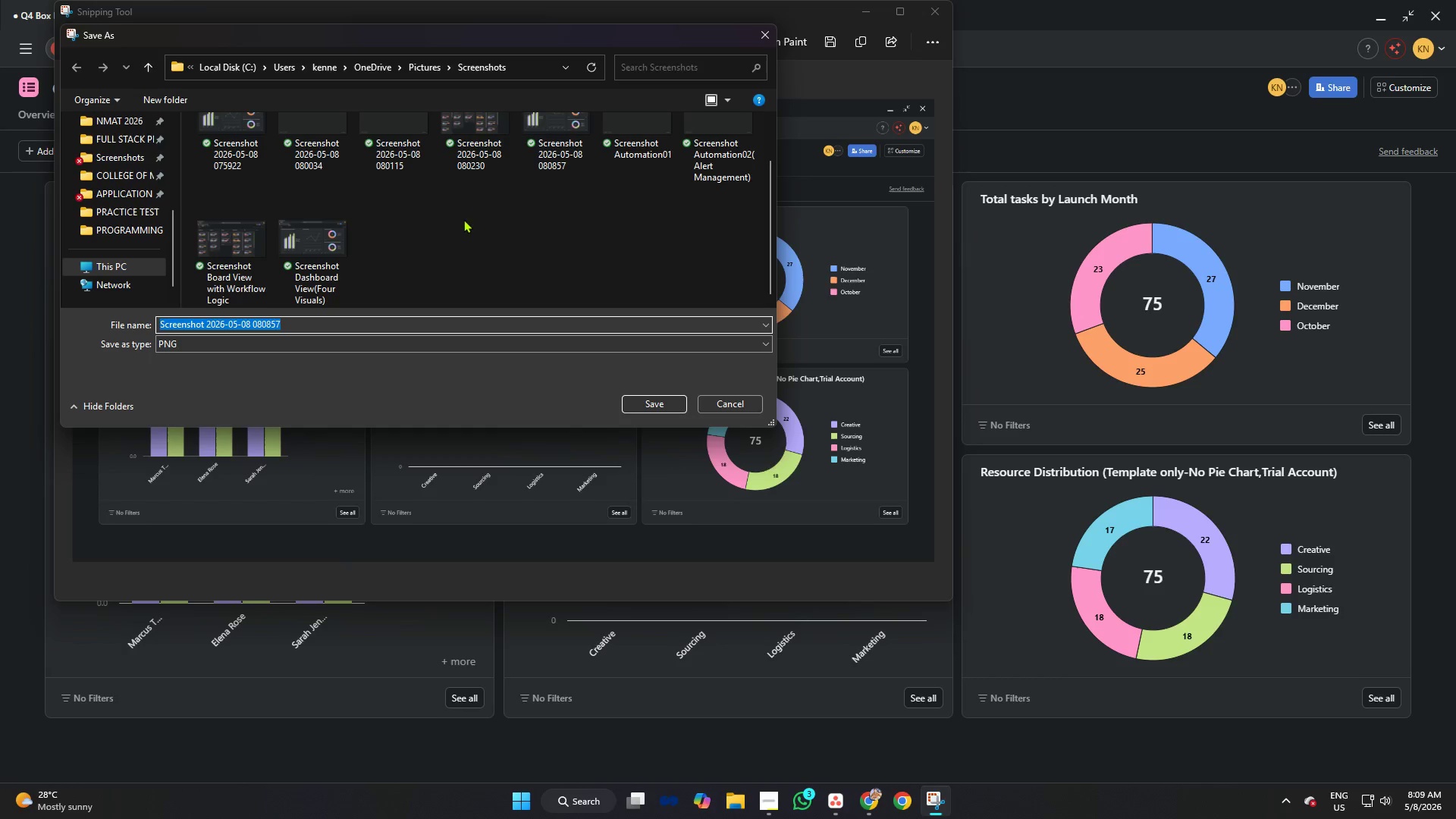 
scroll: coordinate [563, 202], scroll_direction: up, amount: 2.0
 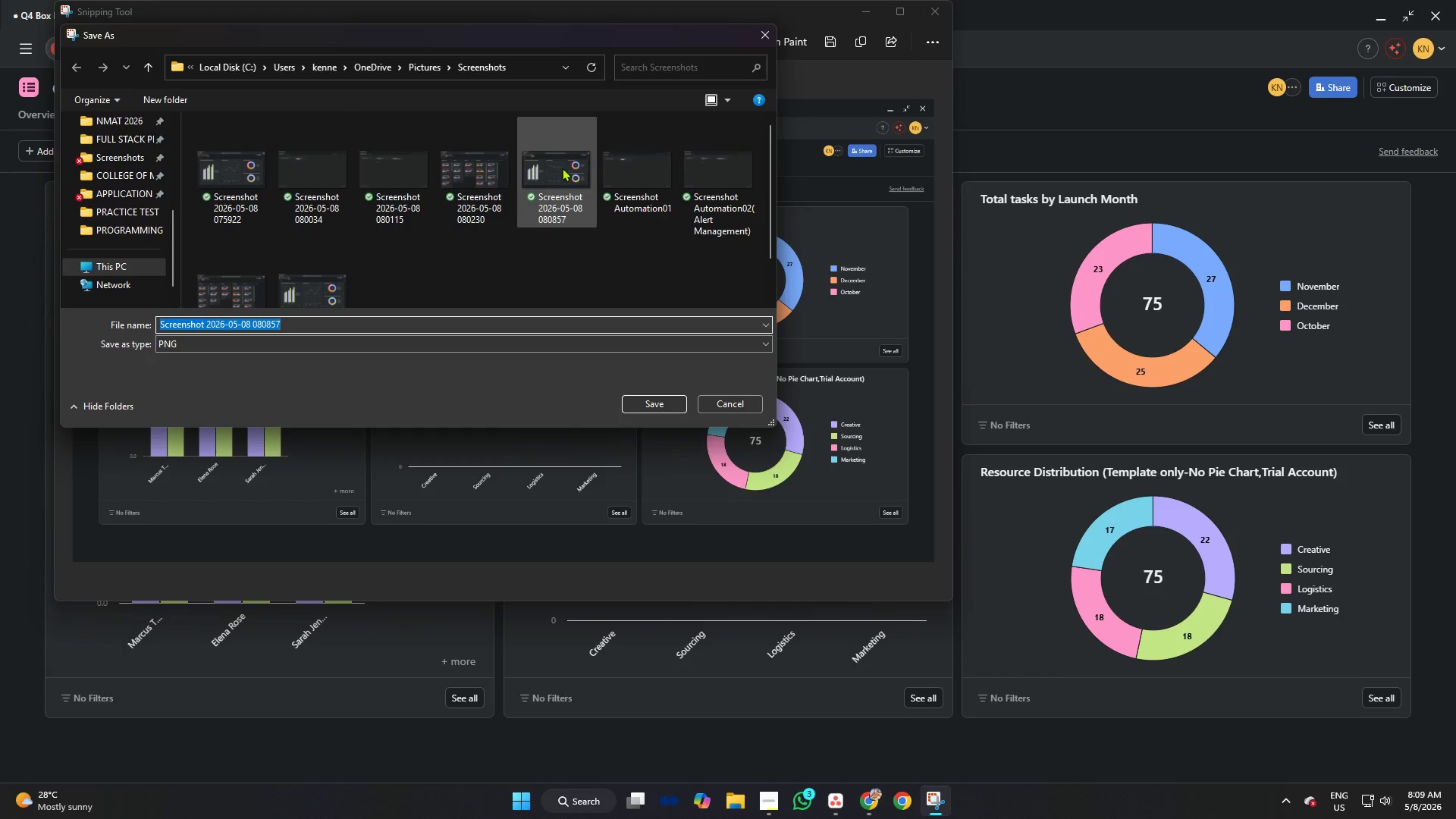 
left_click([562, 168])
 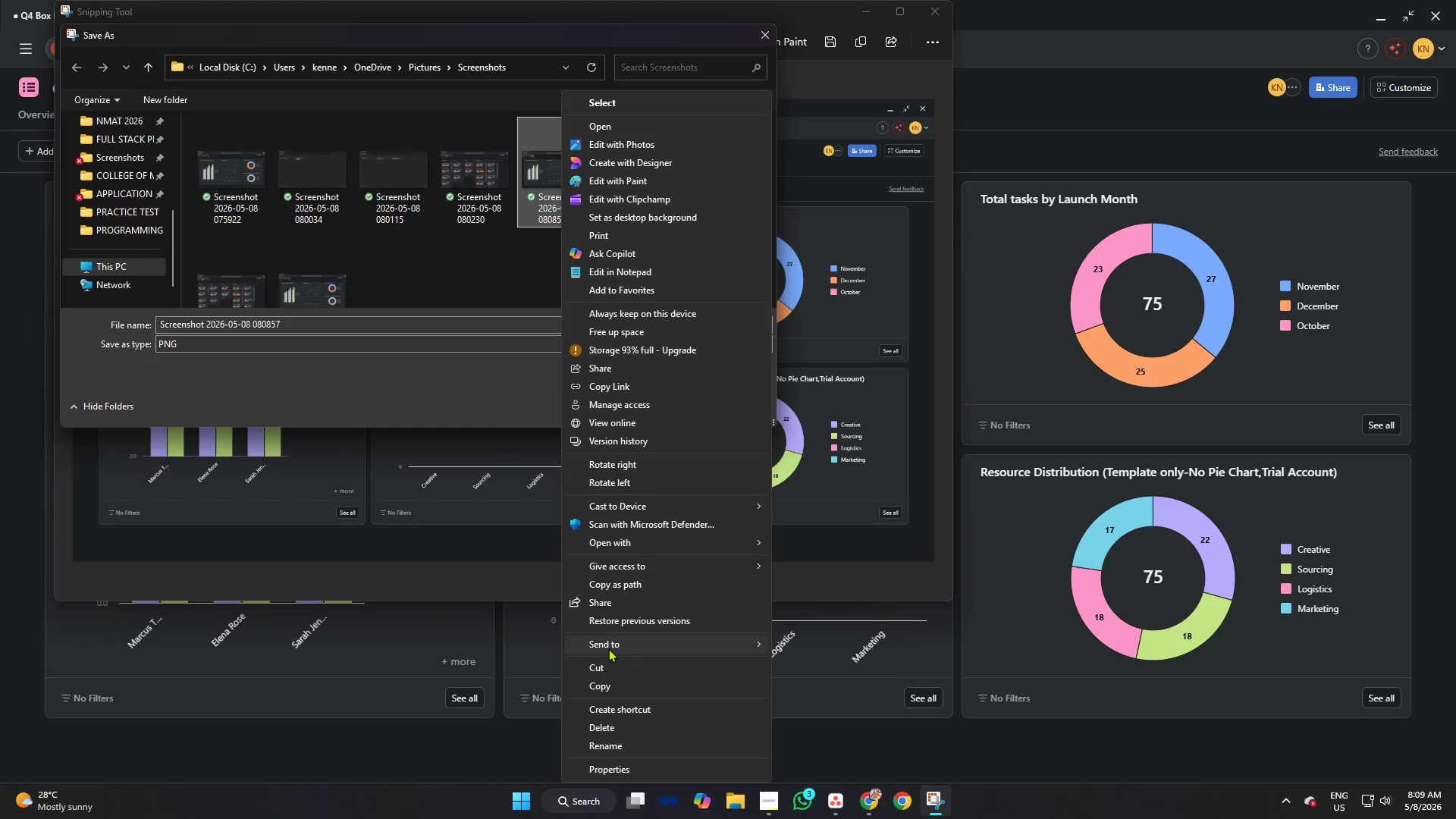 
left_click([617, 724])
 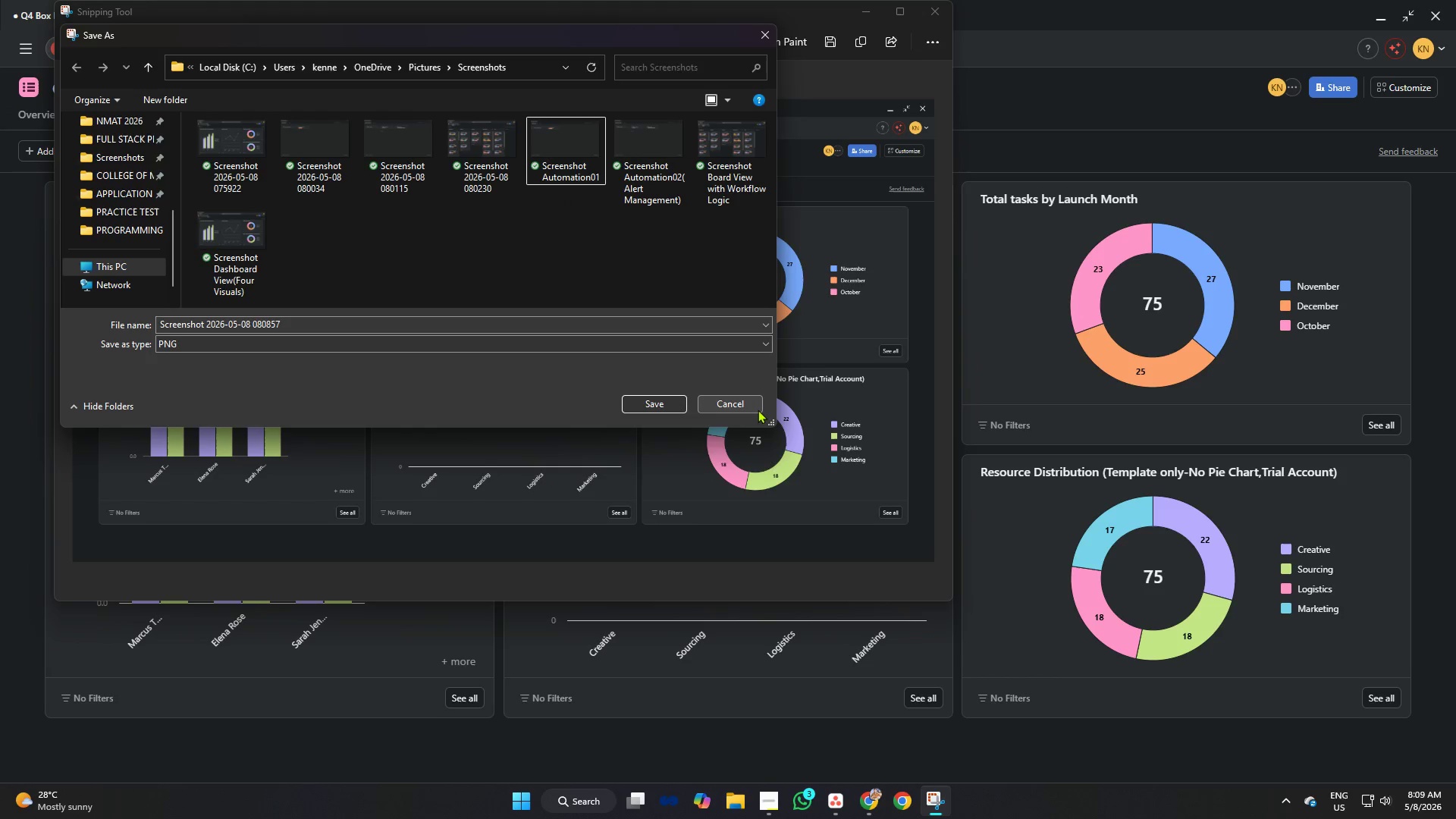 
wait(6.48)
 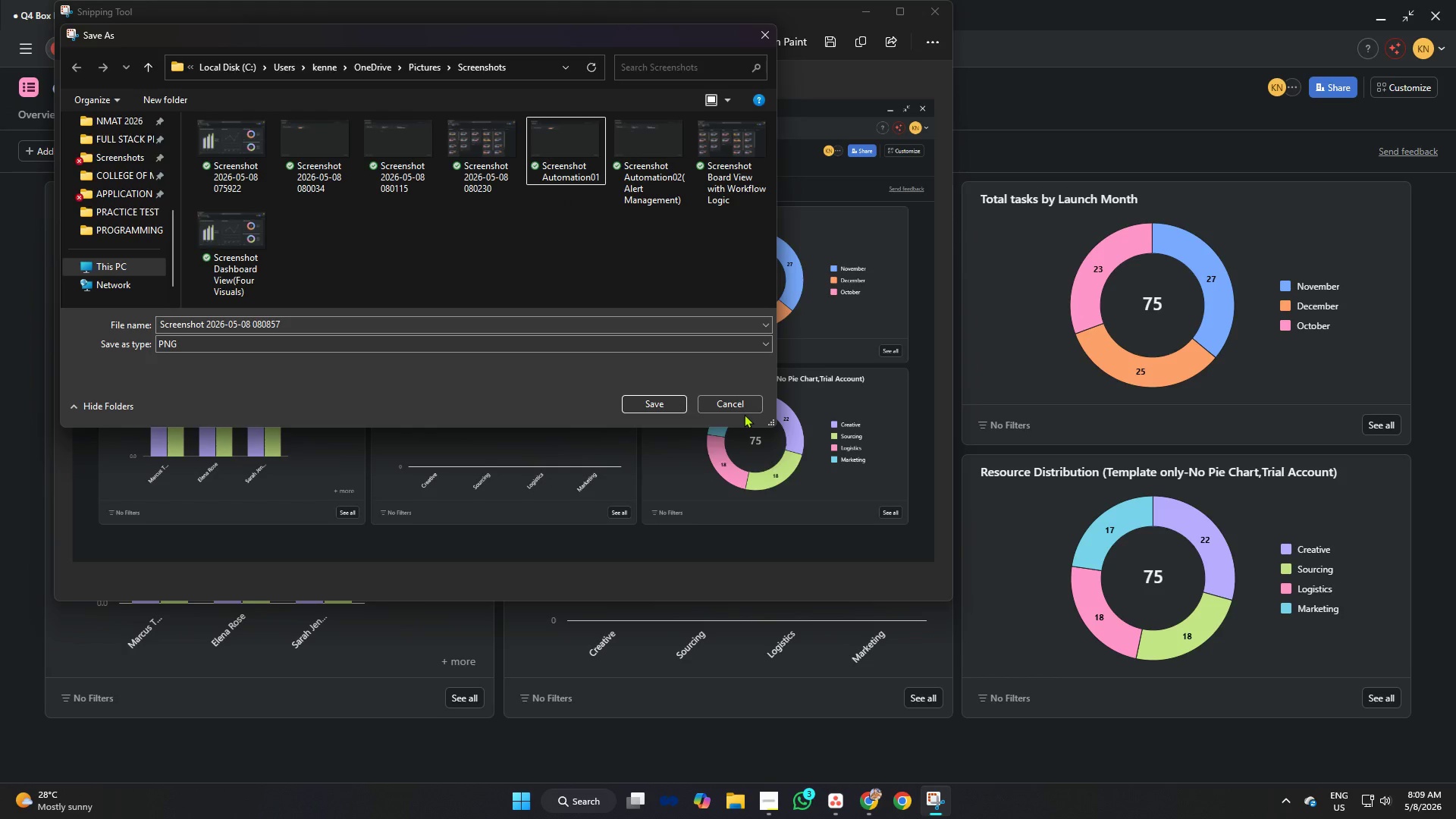 
left_click([241, 236])
 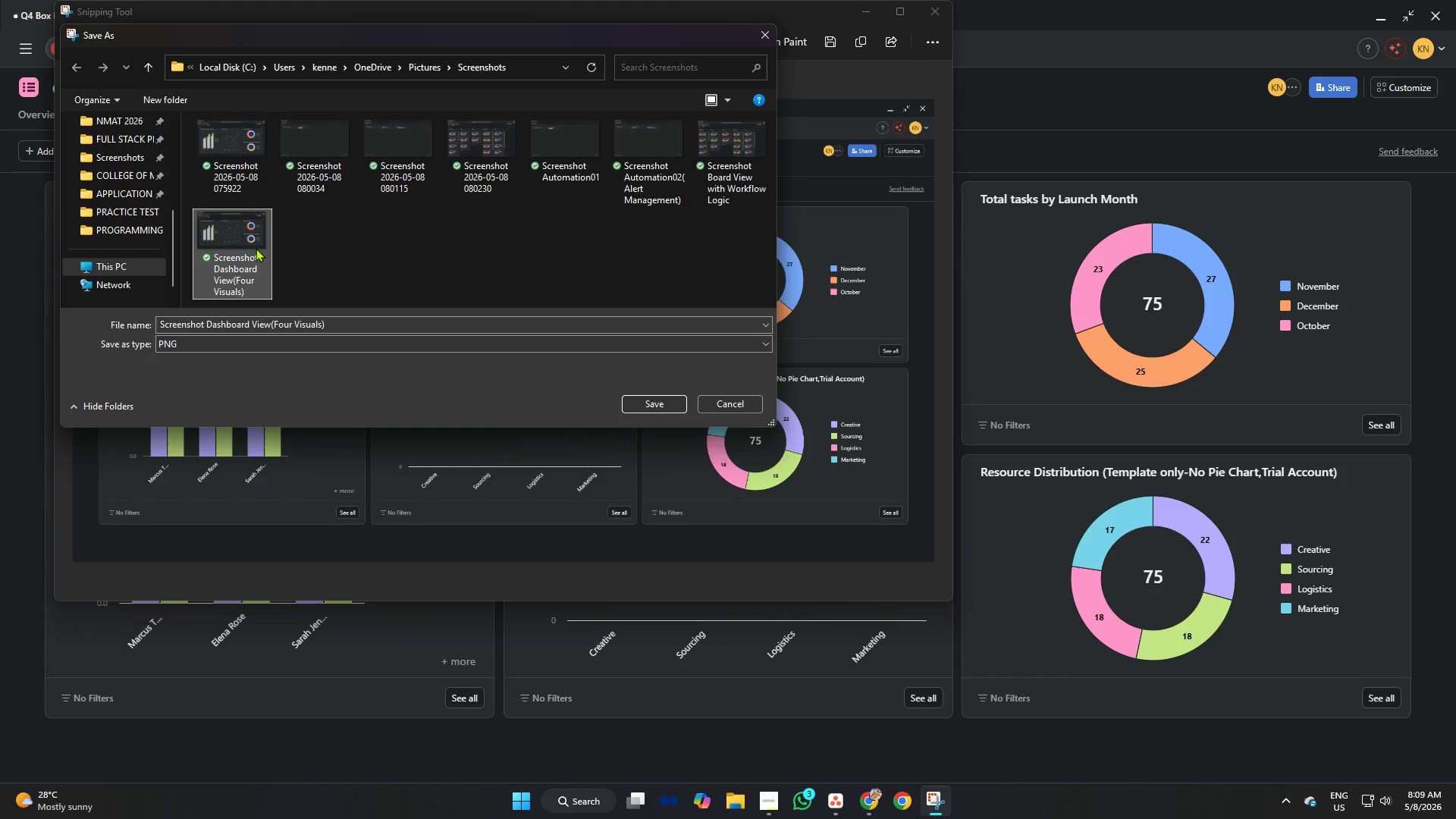 
right_click([256, 248])
 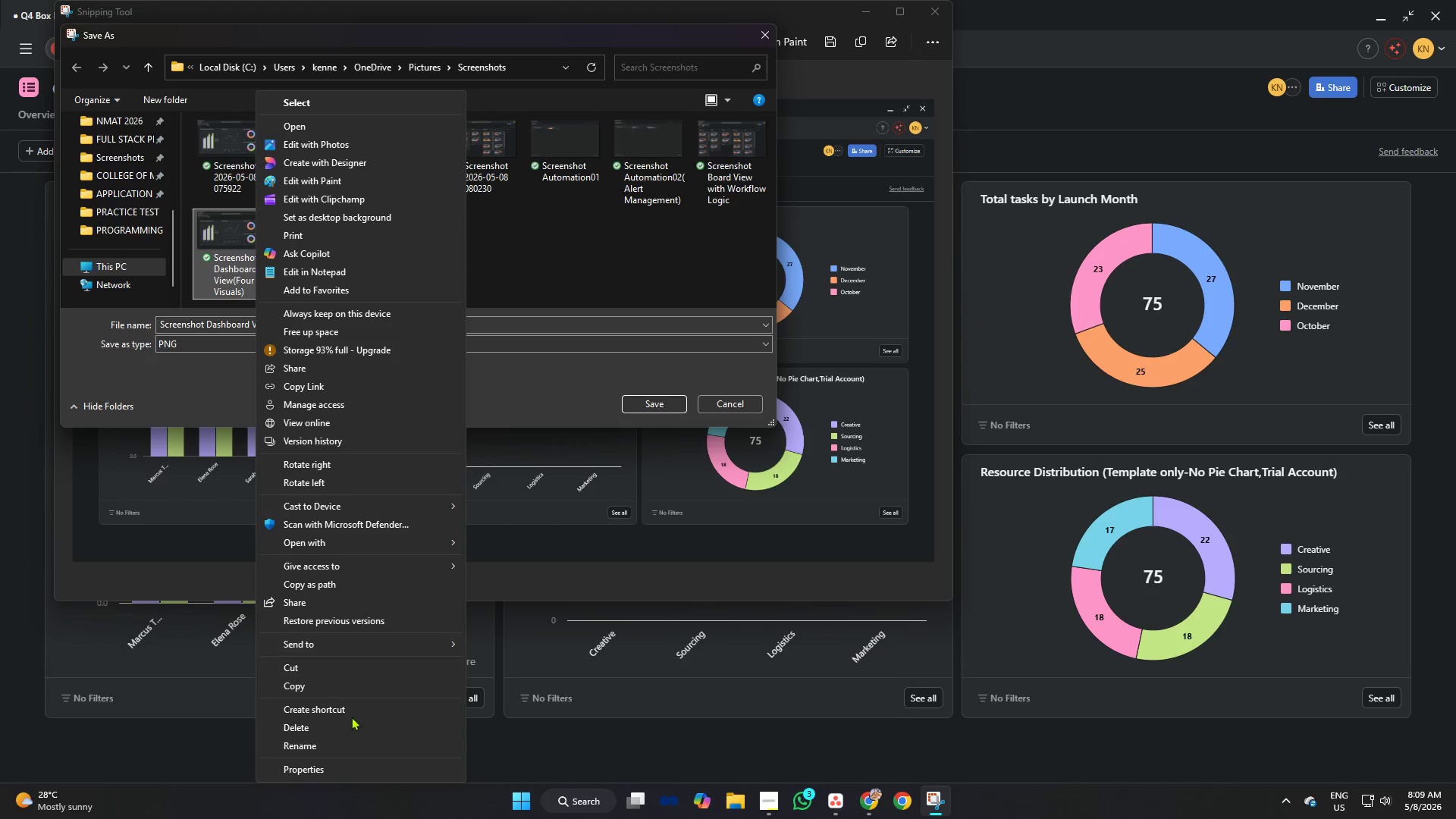 
left_click([326, 727])
 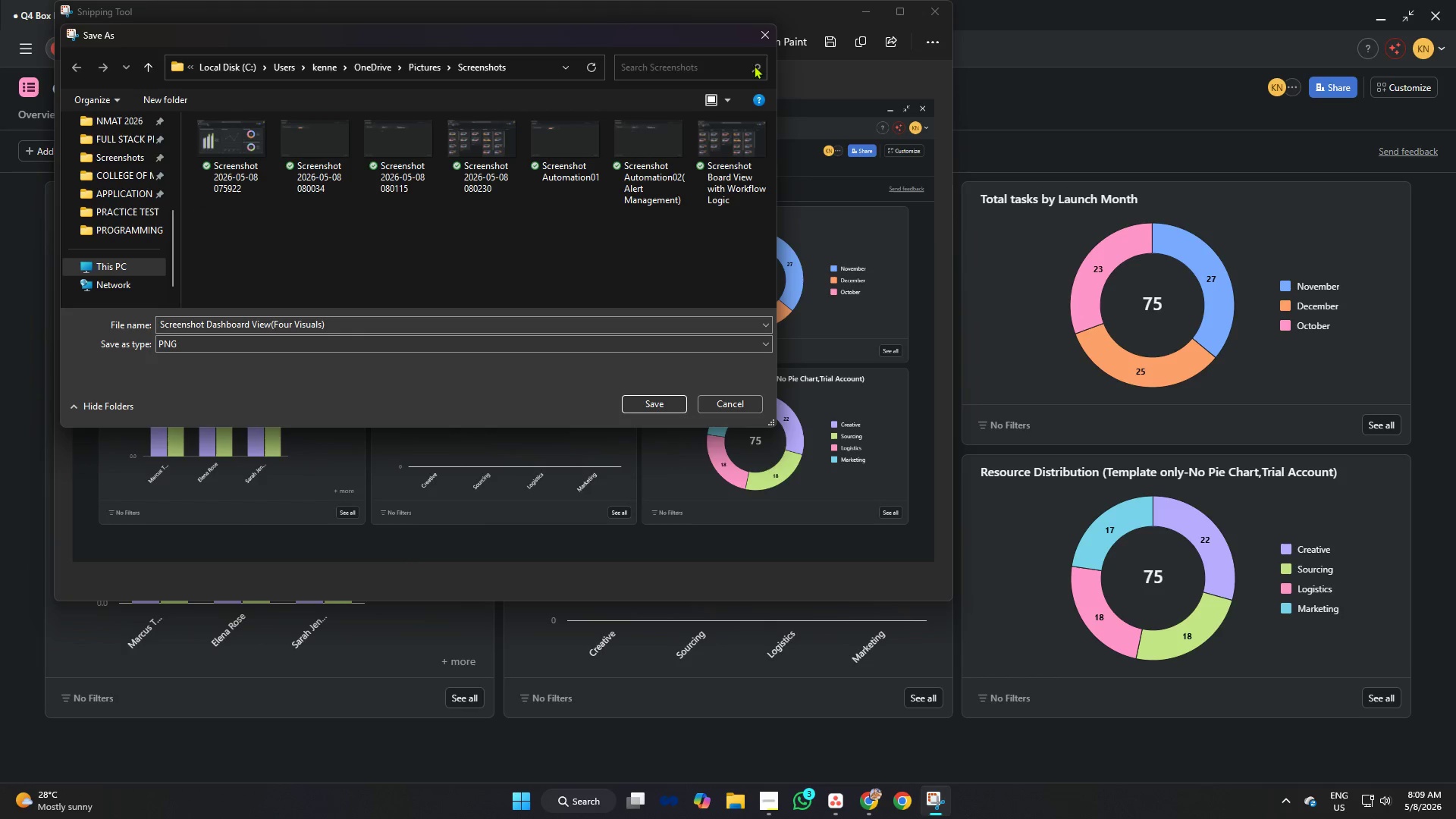 
left_click([765, 39])
 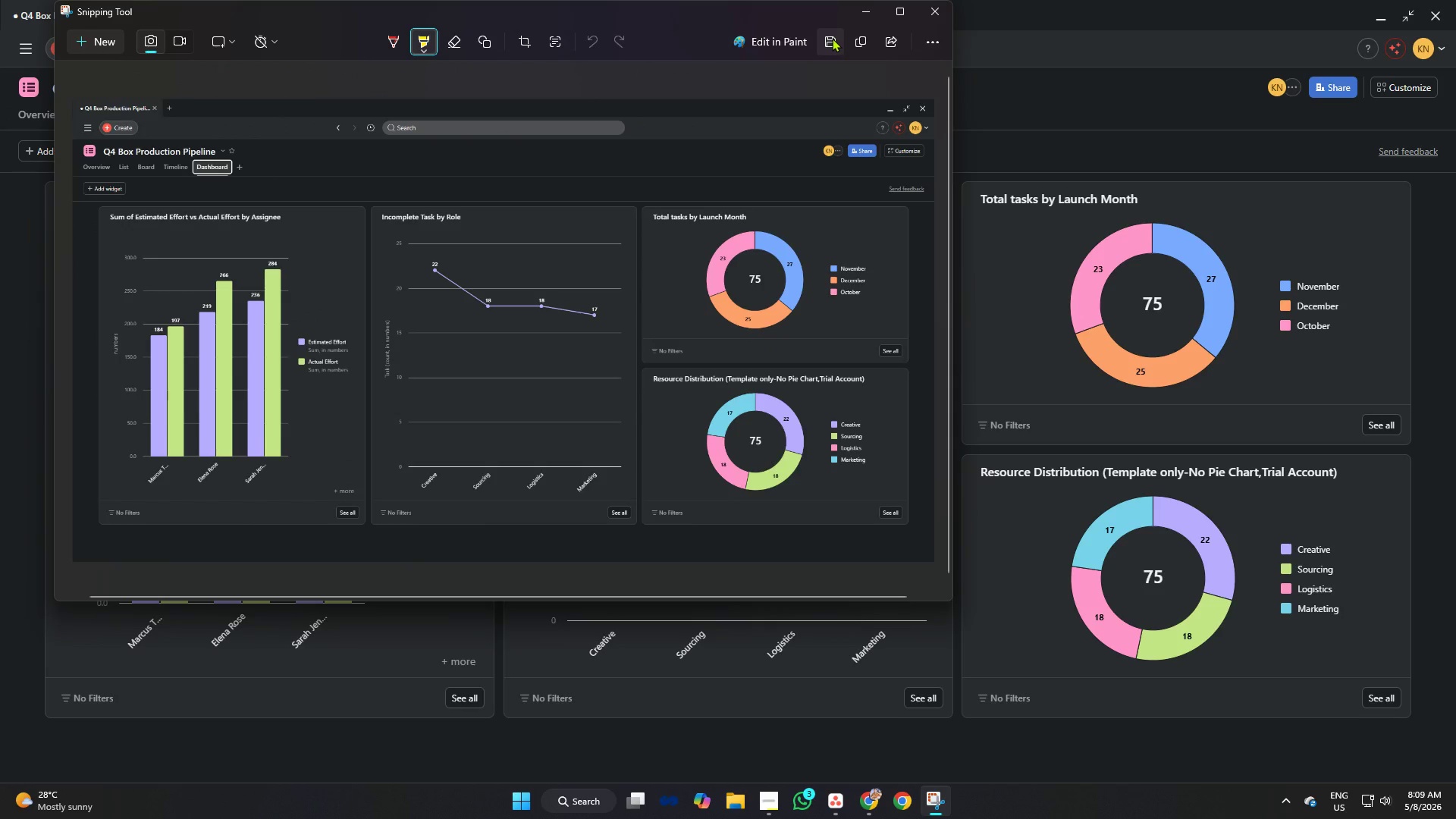 
left_click([832, 38])
 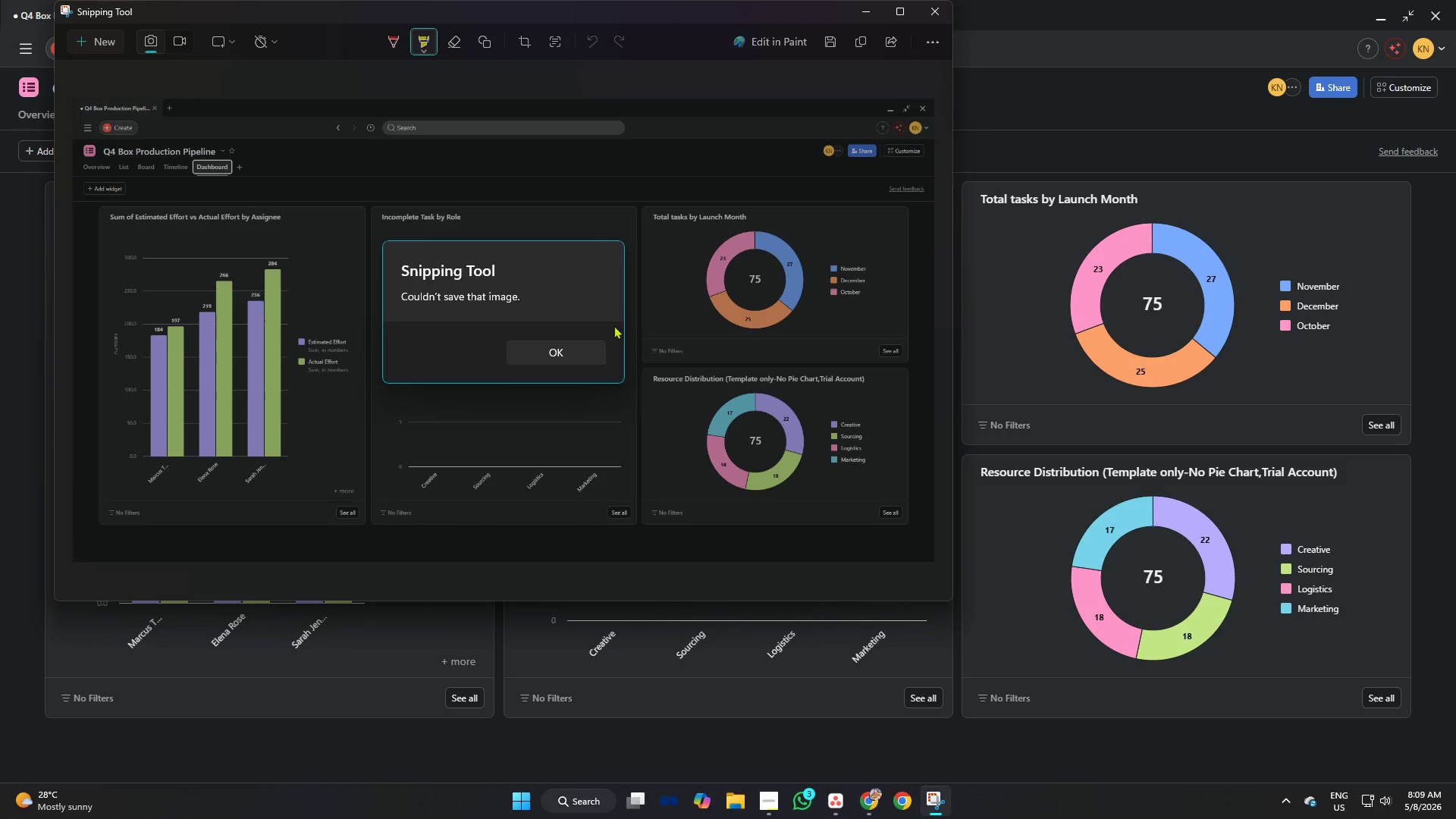 
left_click([576, 350])